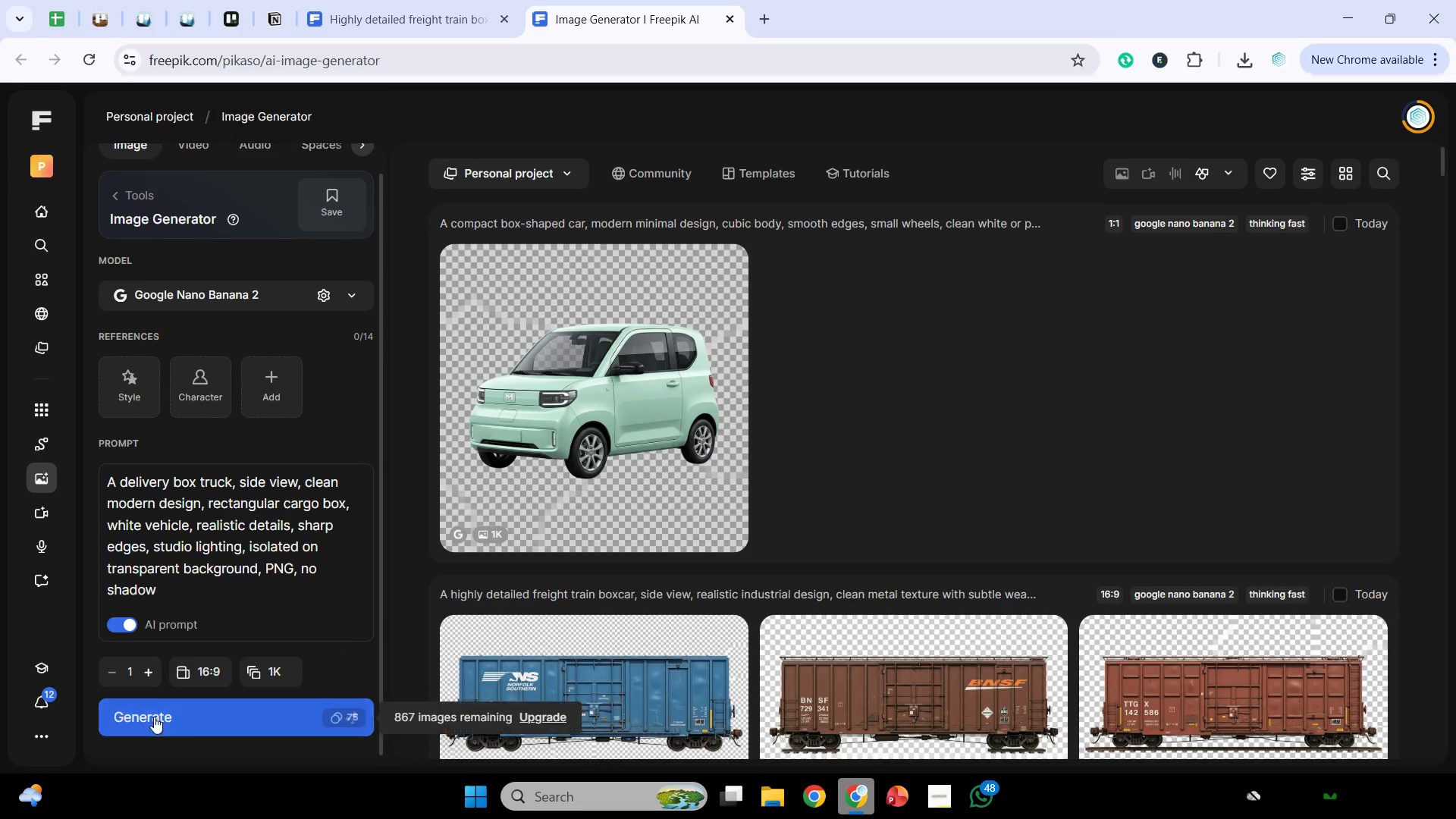 
double_click([151, 667])
 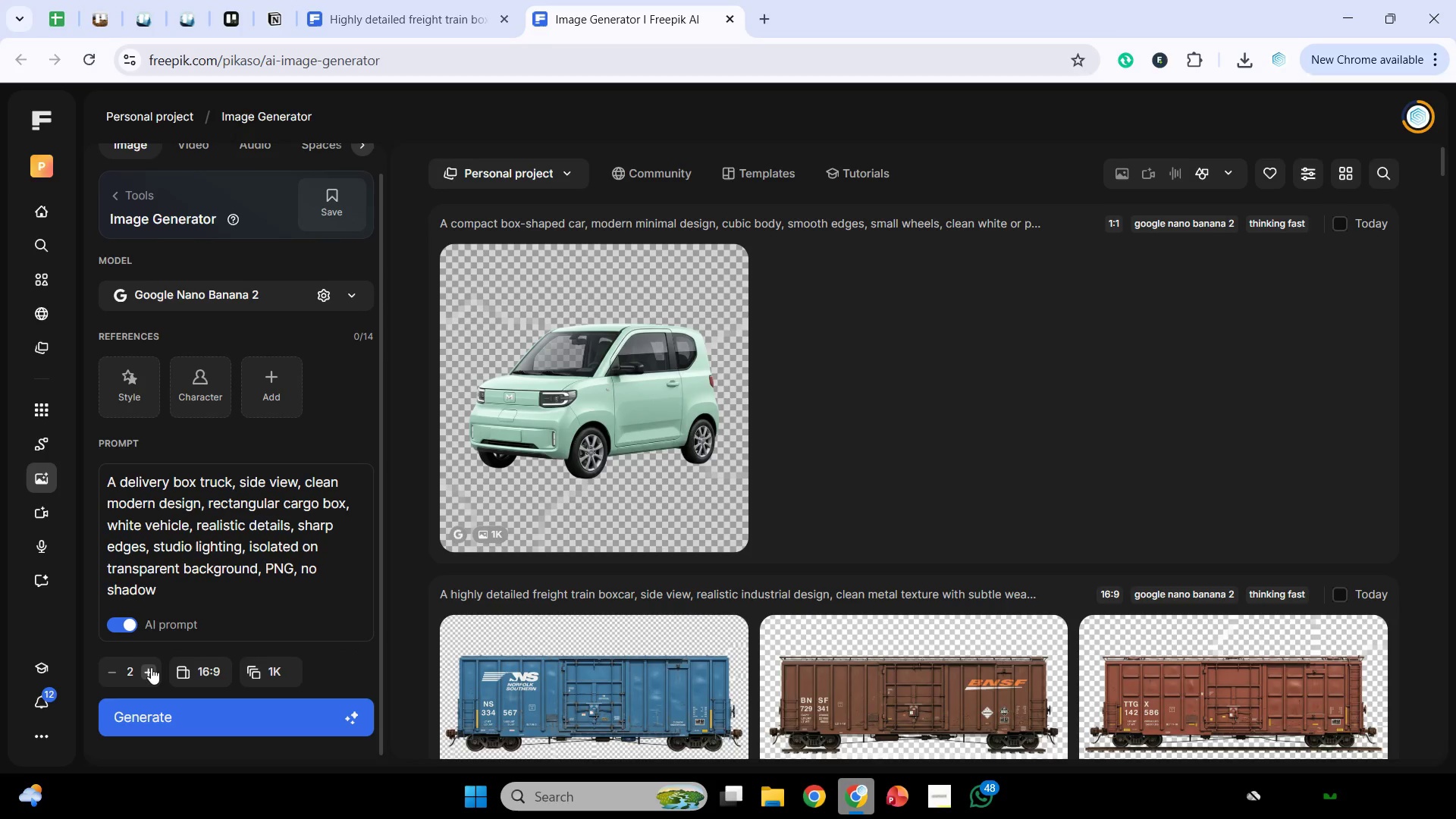 
triple_click([151, 667])
 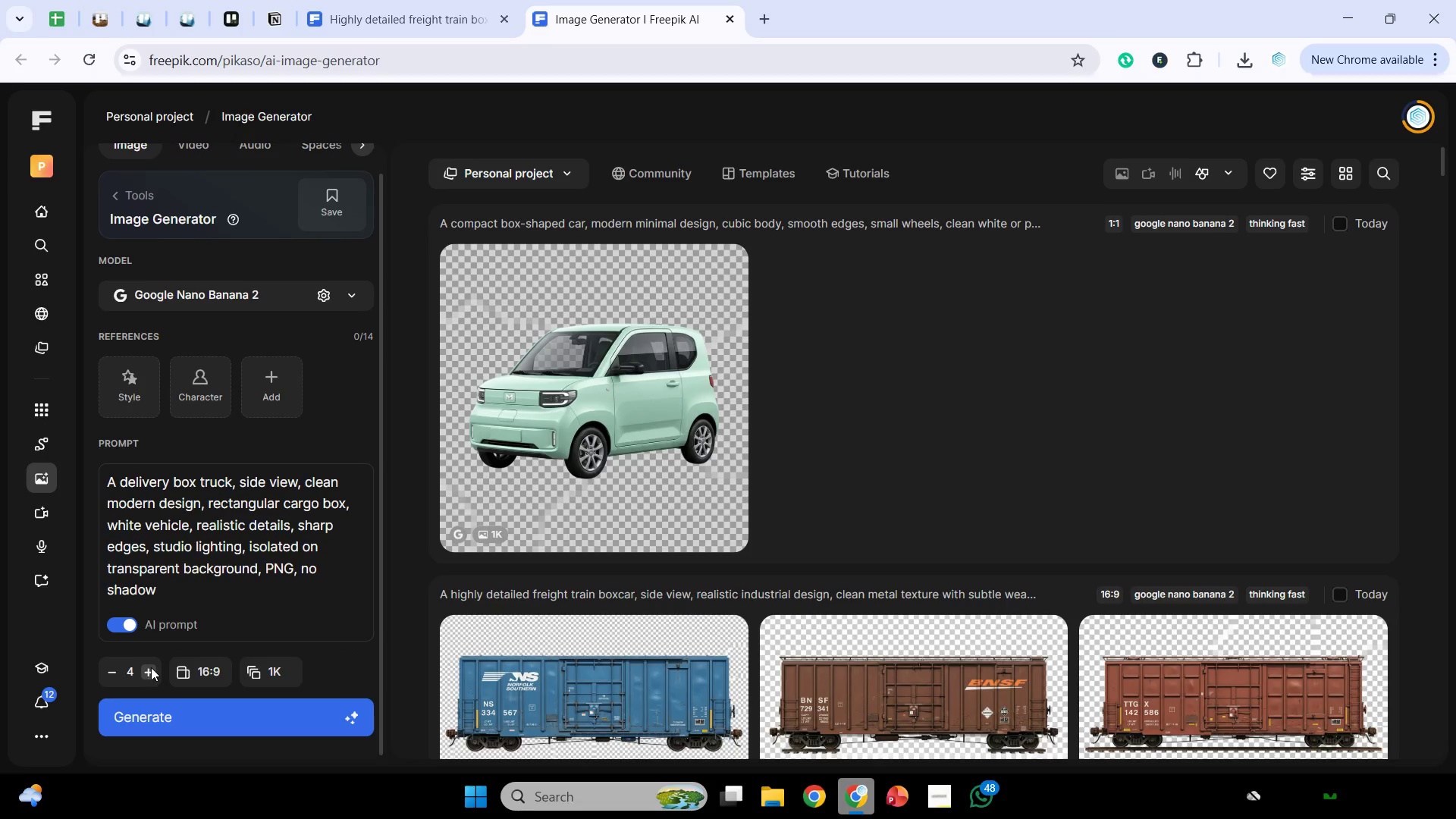 
triple_click([151, 667])
 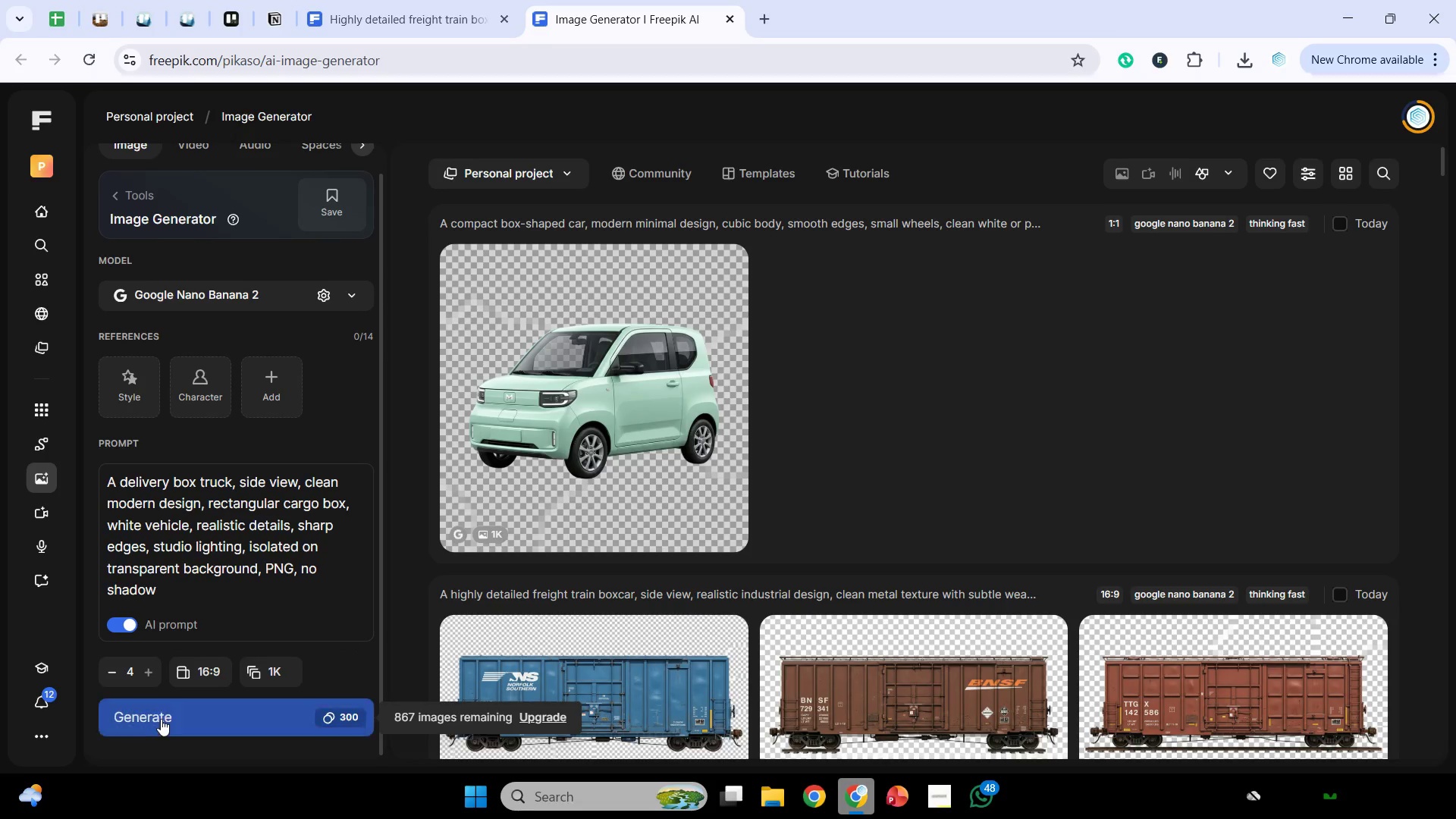 
left_click([165, 722])
 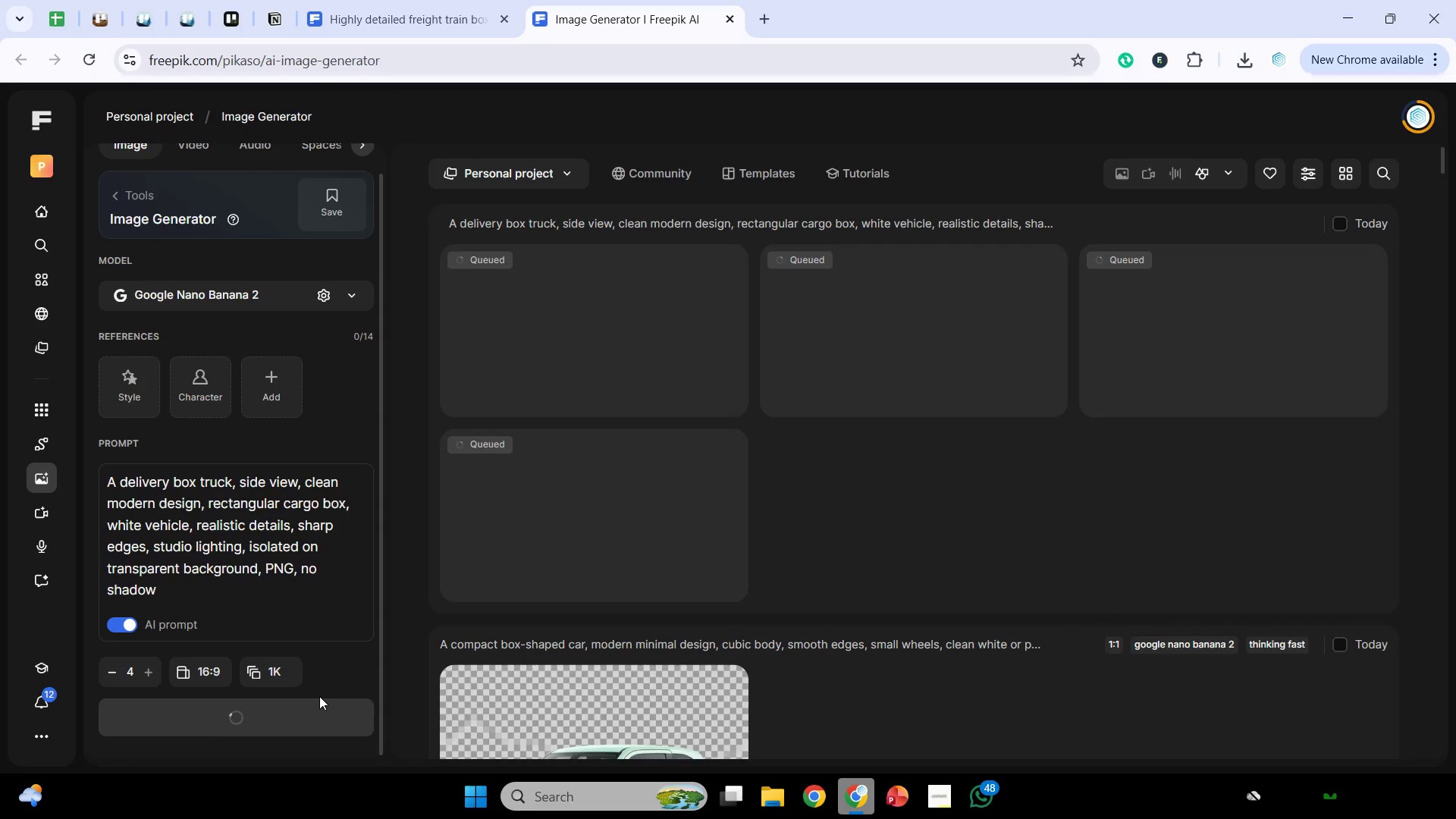 
wait(12.03)
 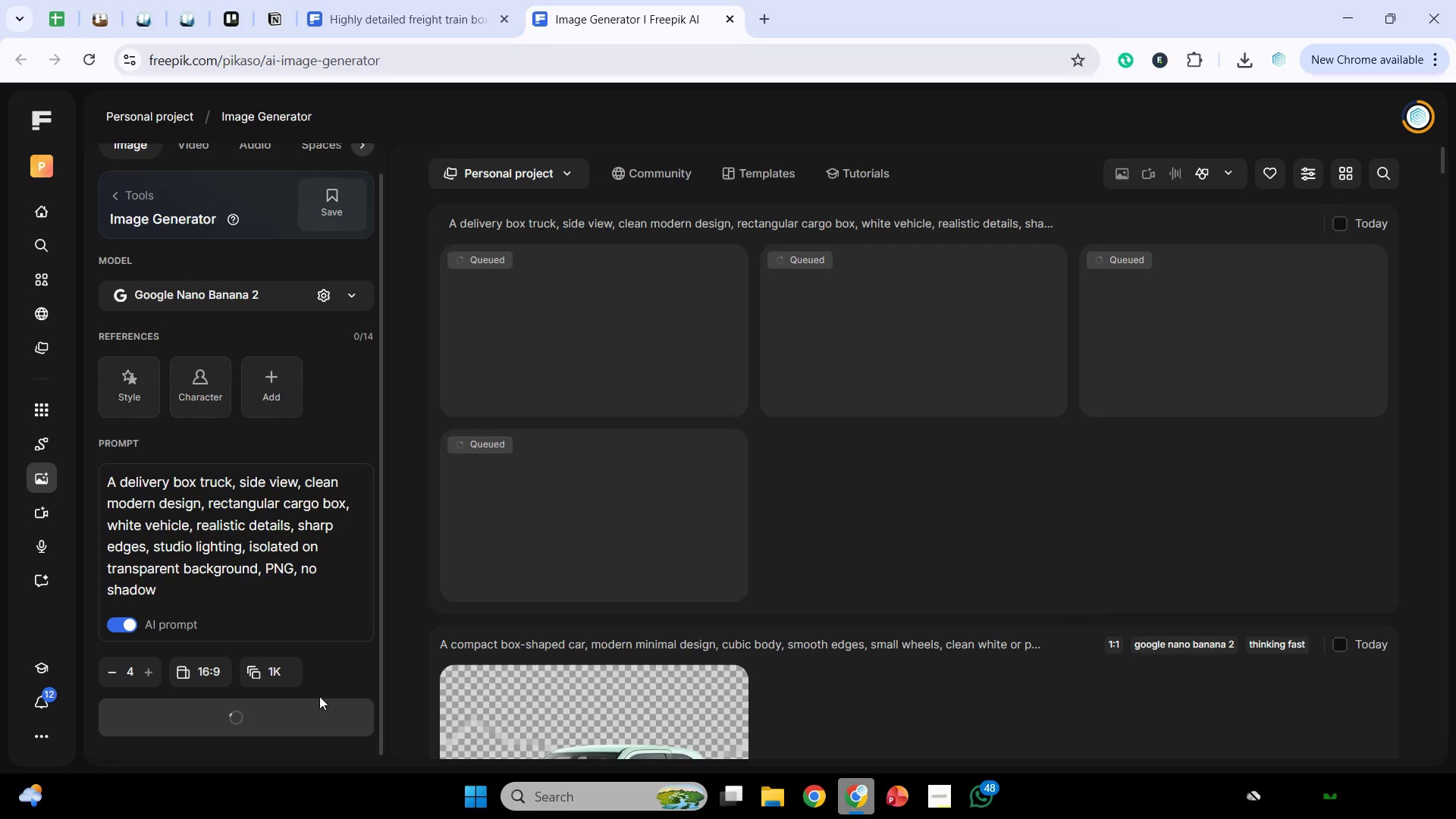 
mouse_move([406, 706])
 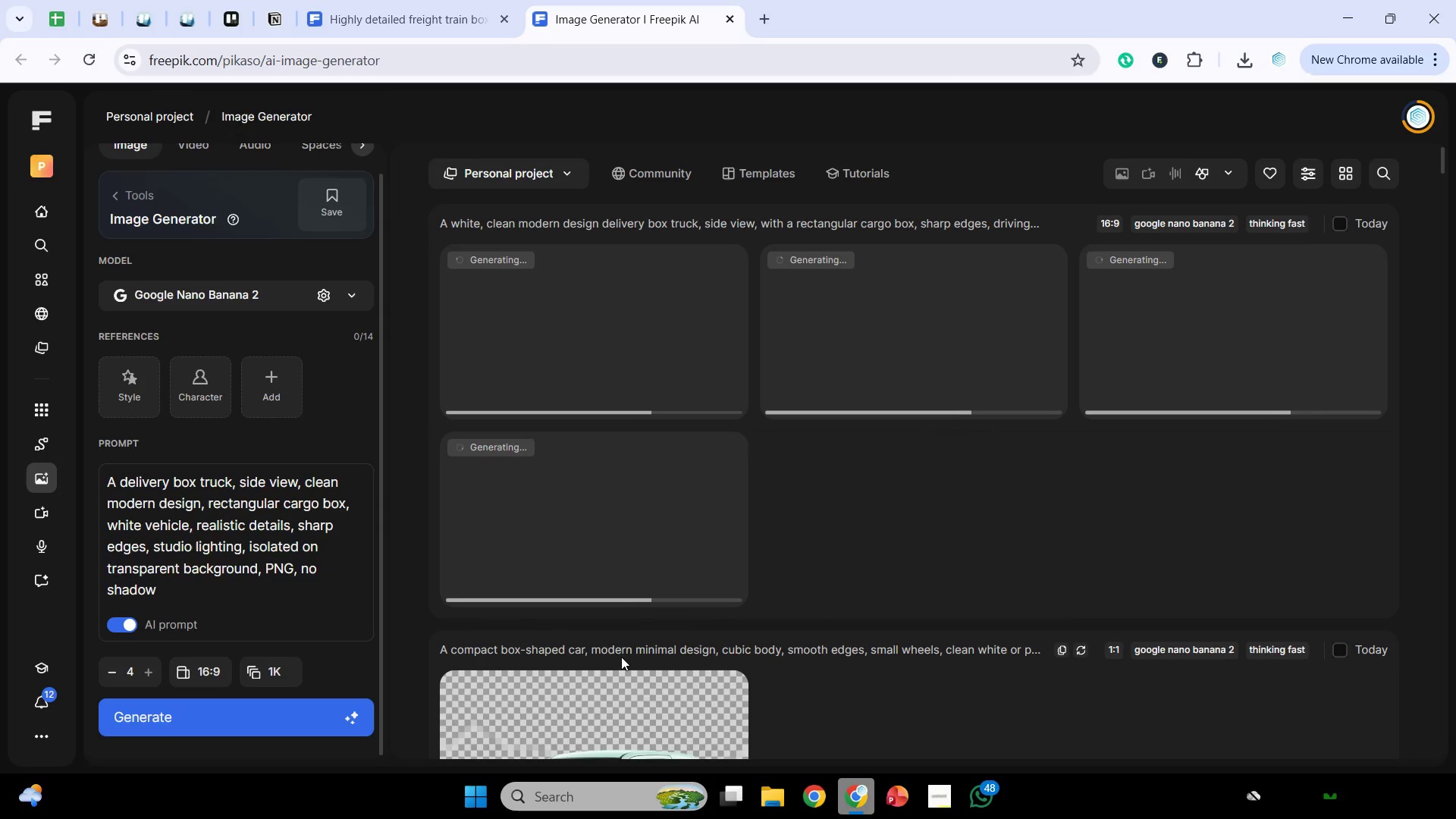 
wait(8.25)
 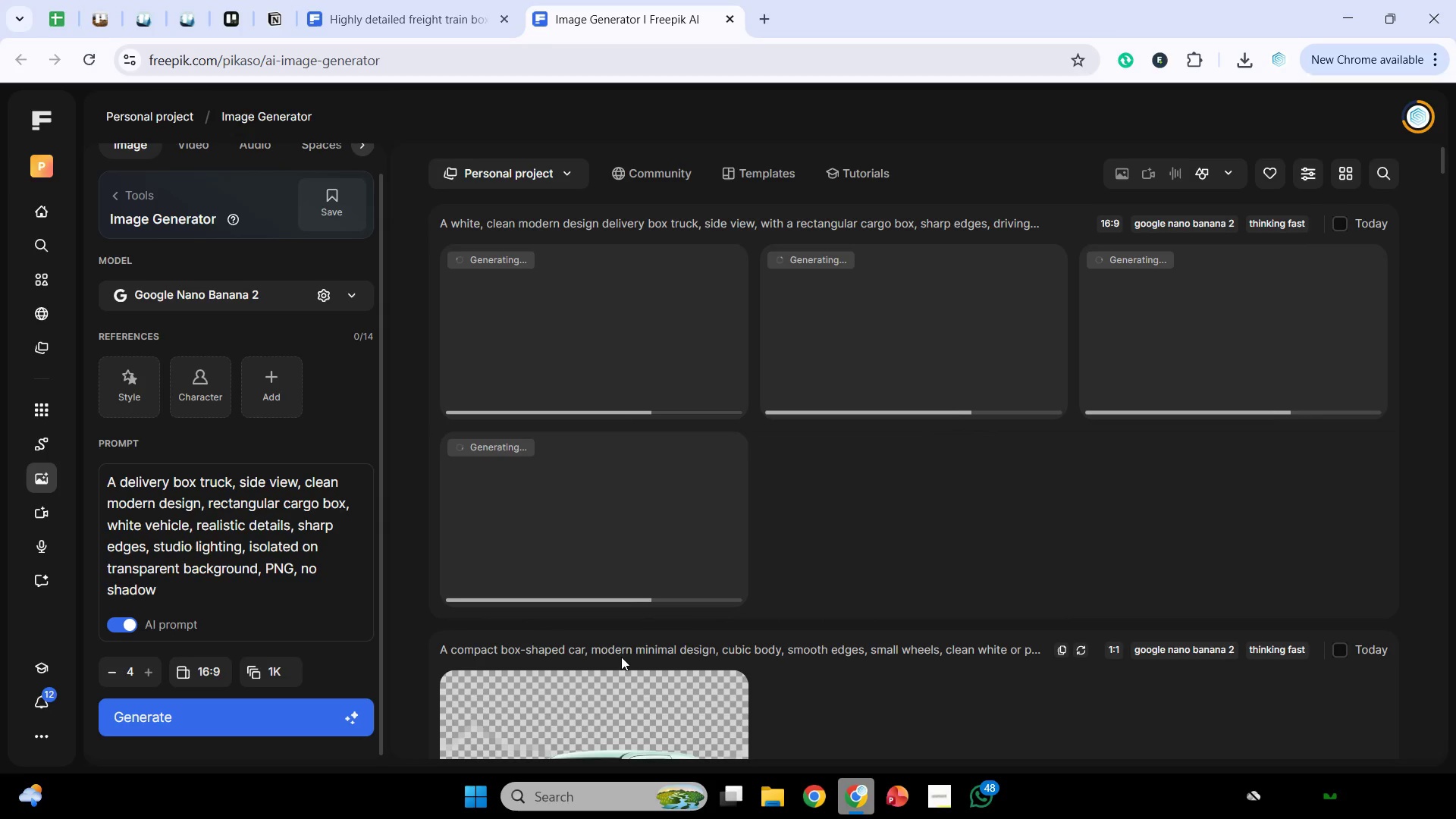 
mouse_move([565, 702])
 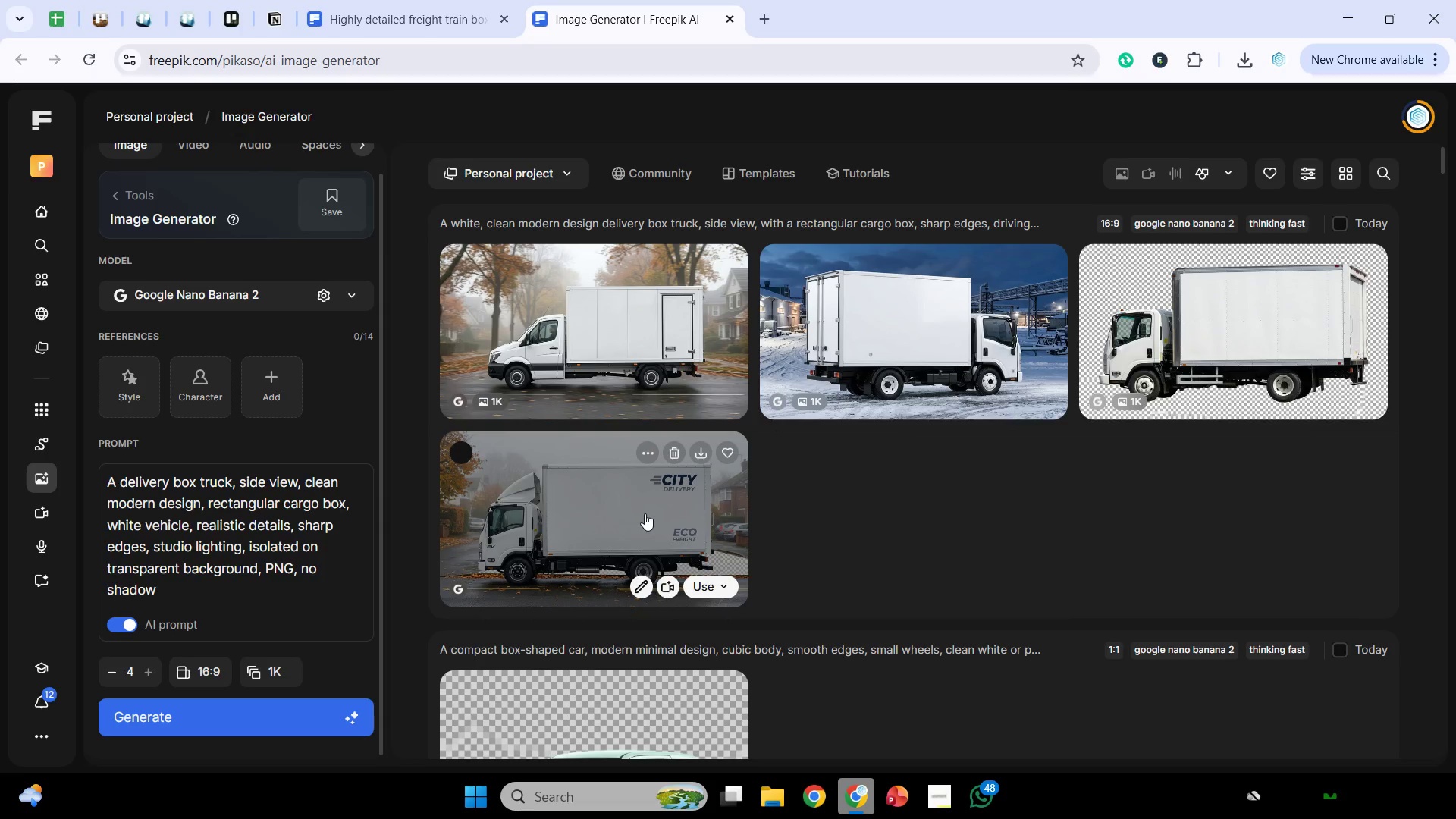 
left_click([645, 513])
 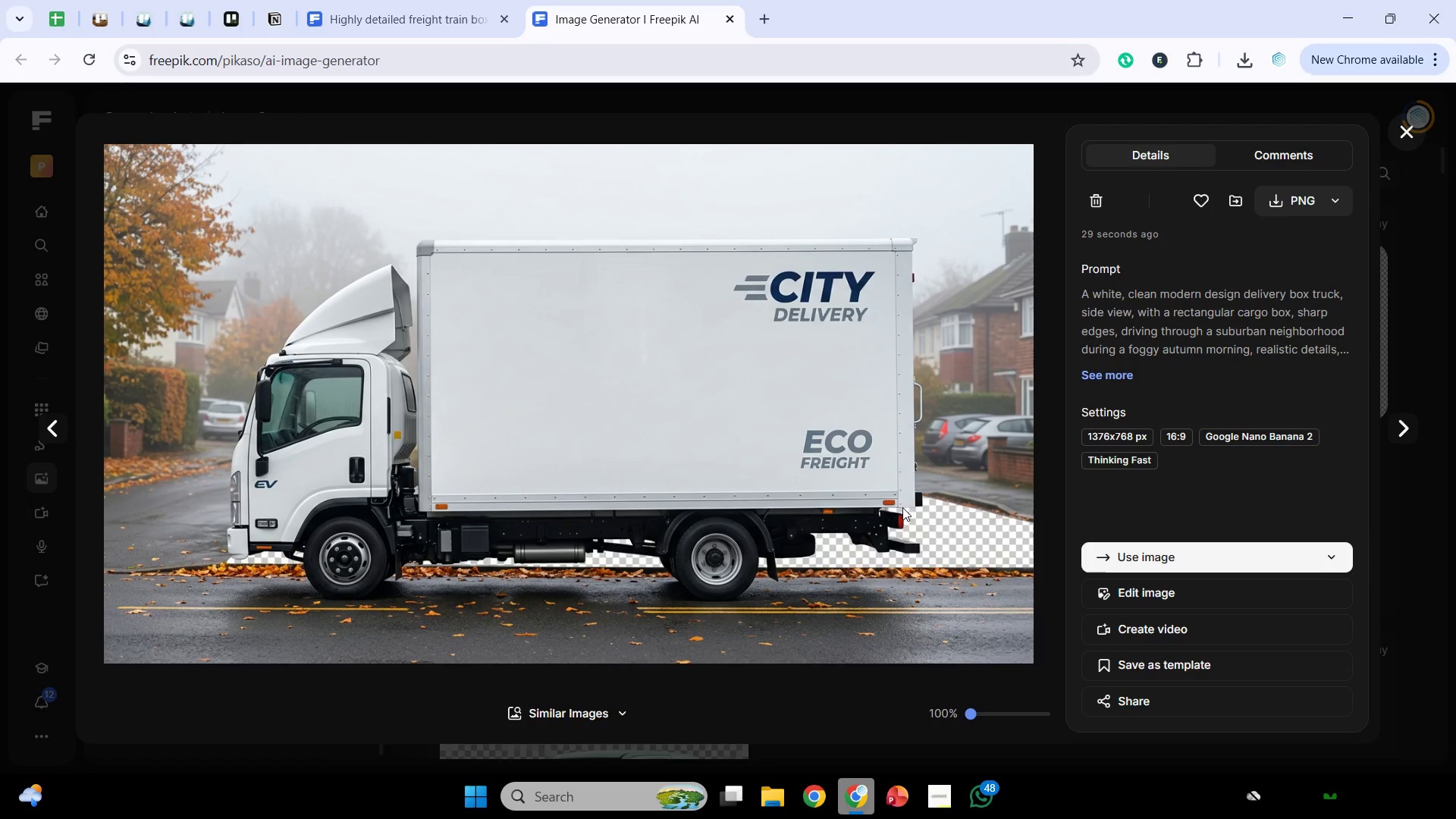 
wait(27.49)
 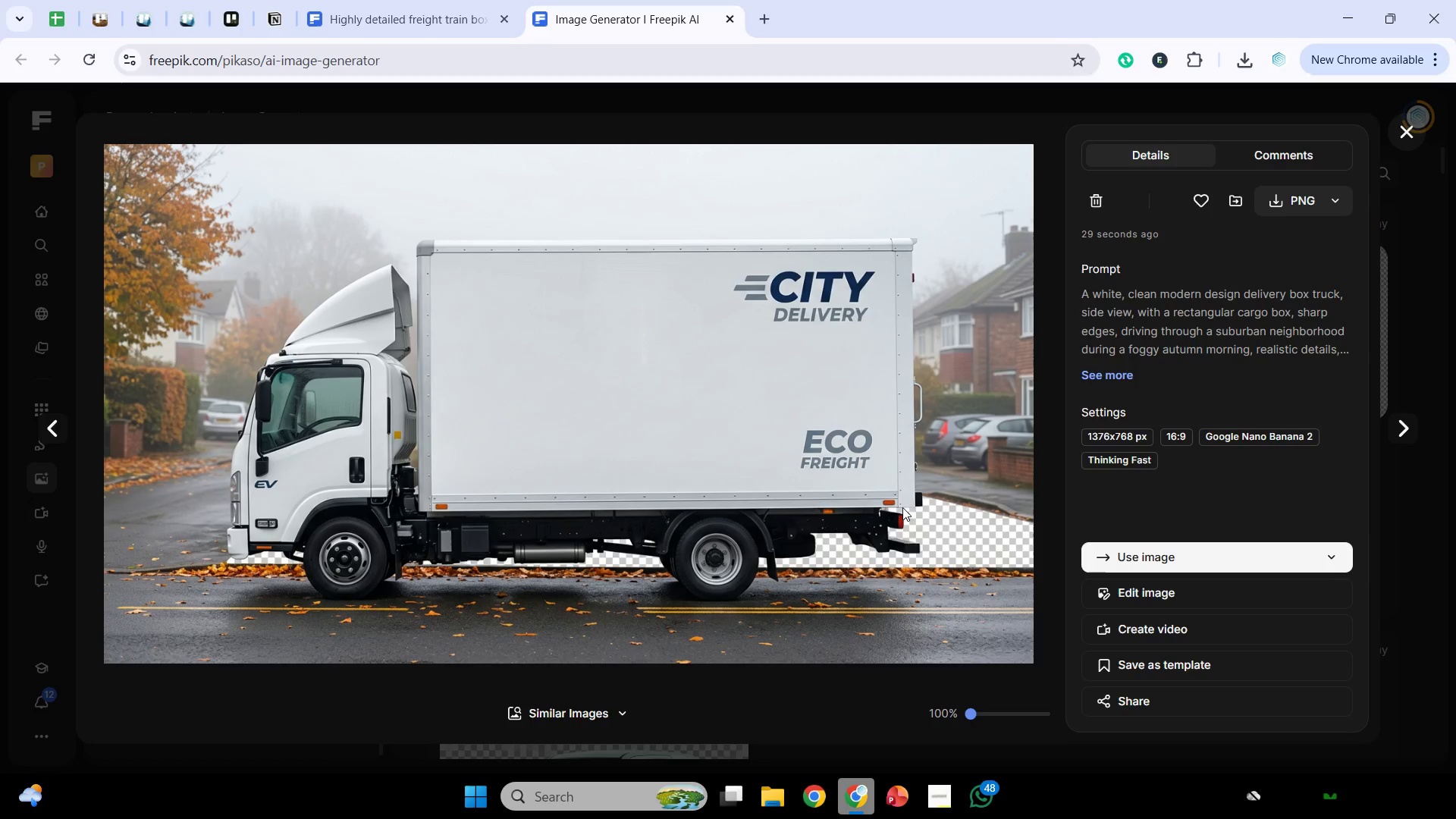 
left_click([1154, 595])
 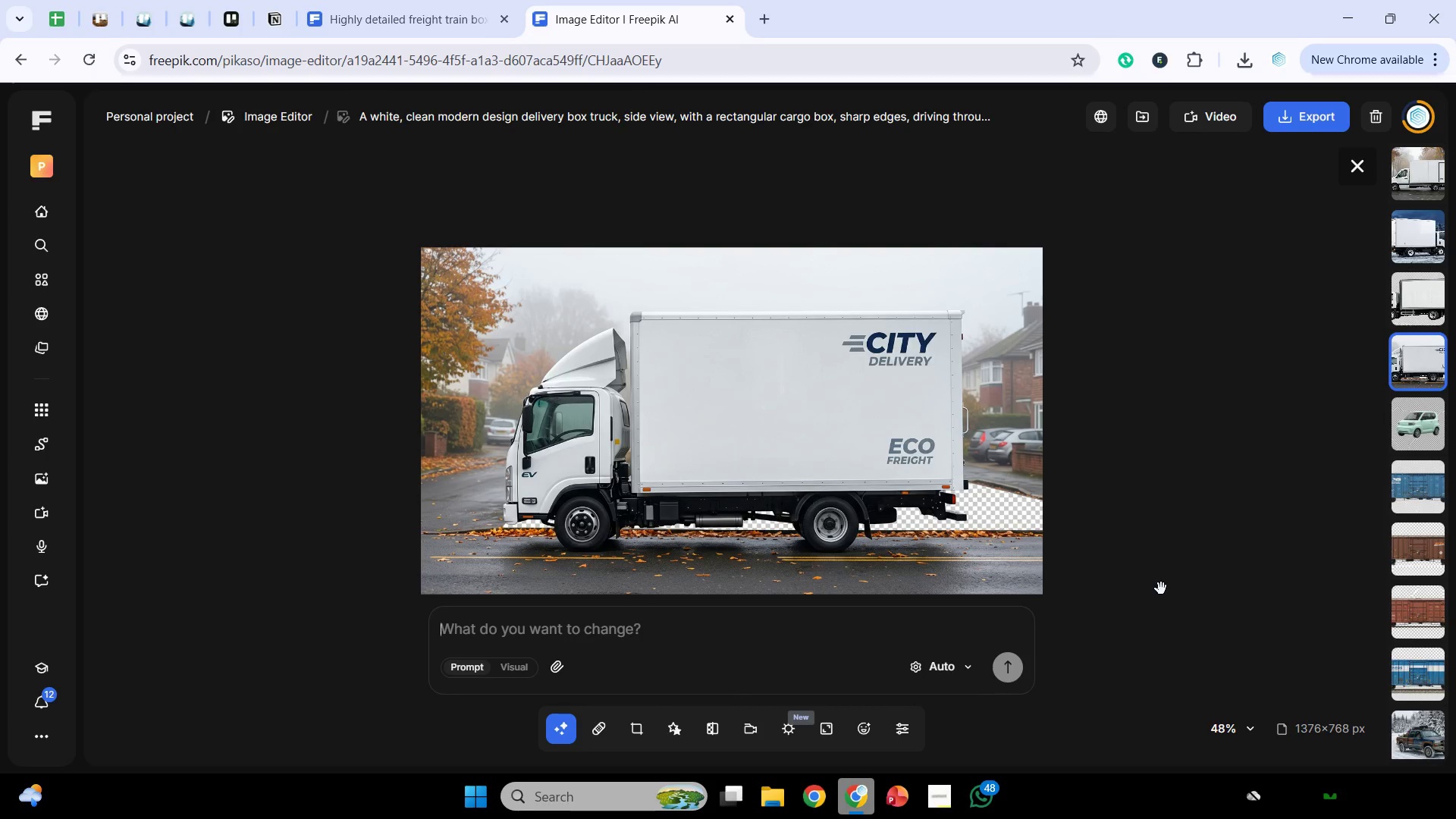 
wait(13.06)
 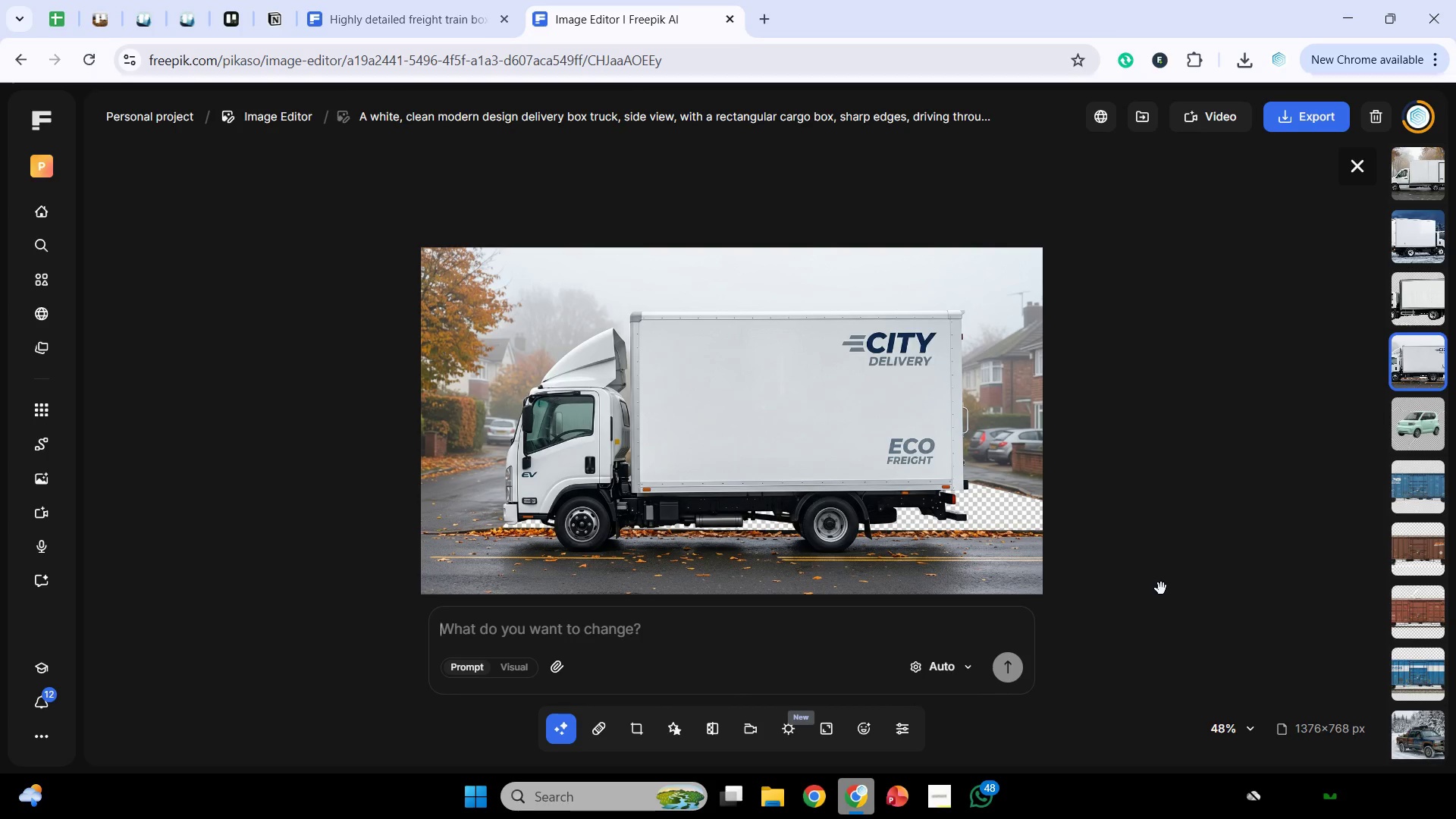 
left_click([702, 728])
 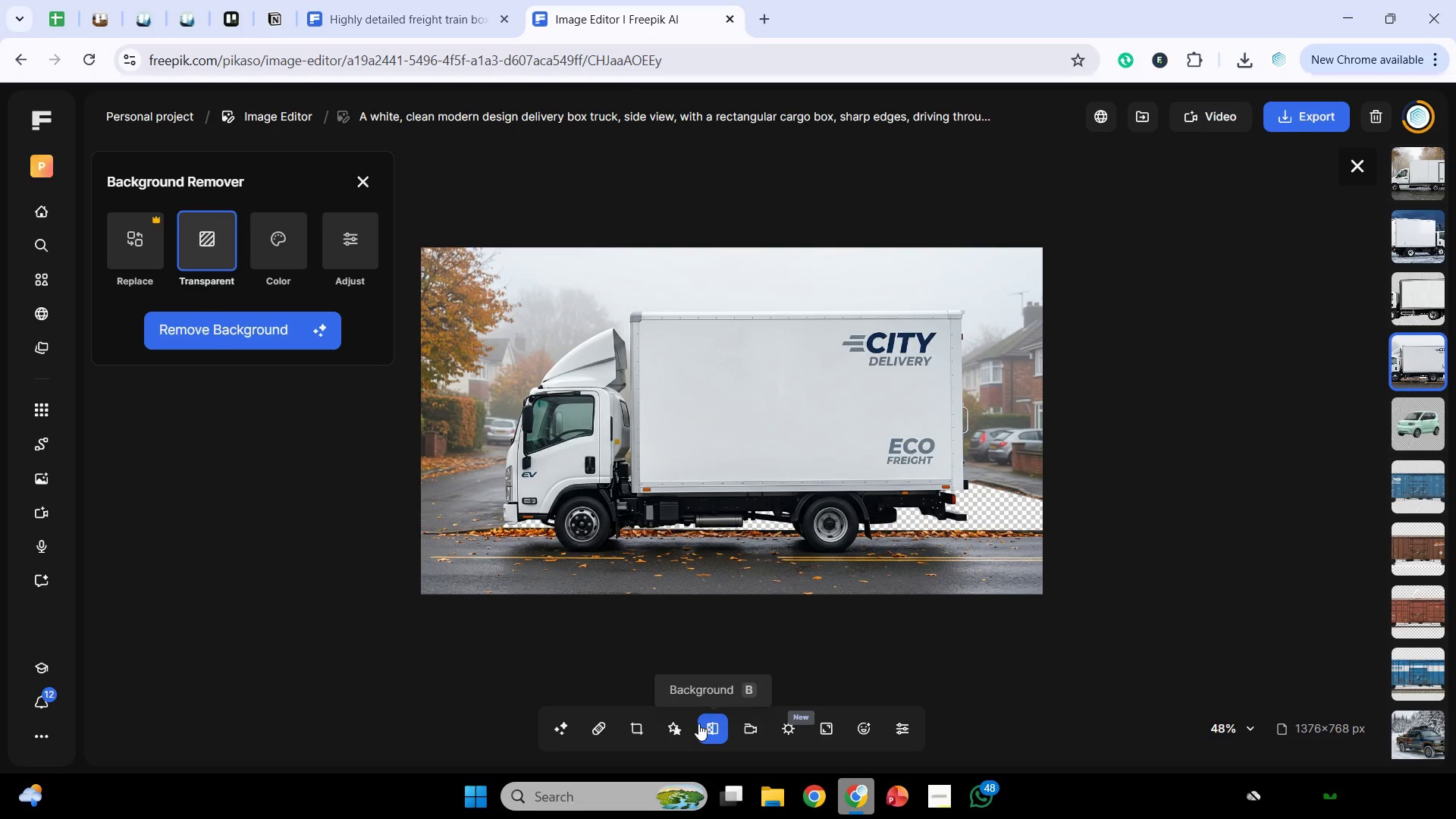 
wait(6.5)
 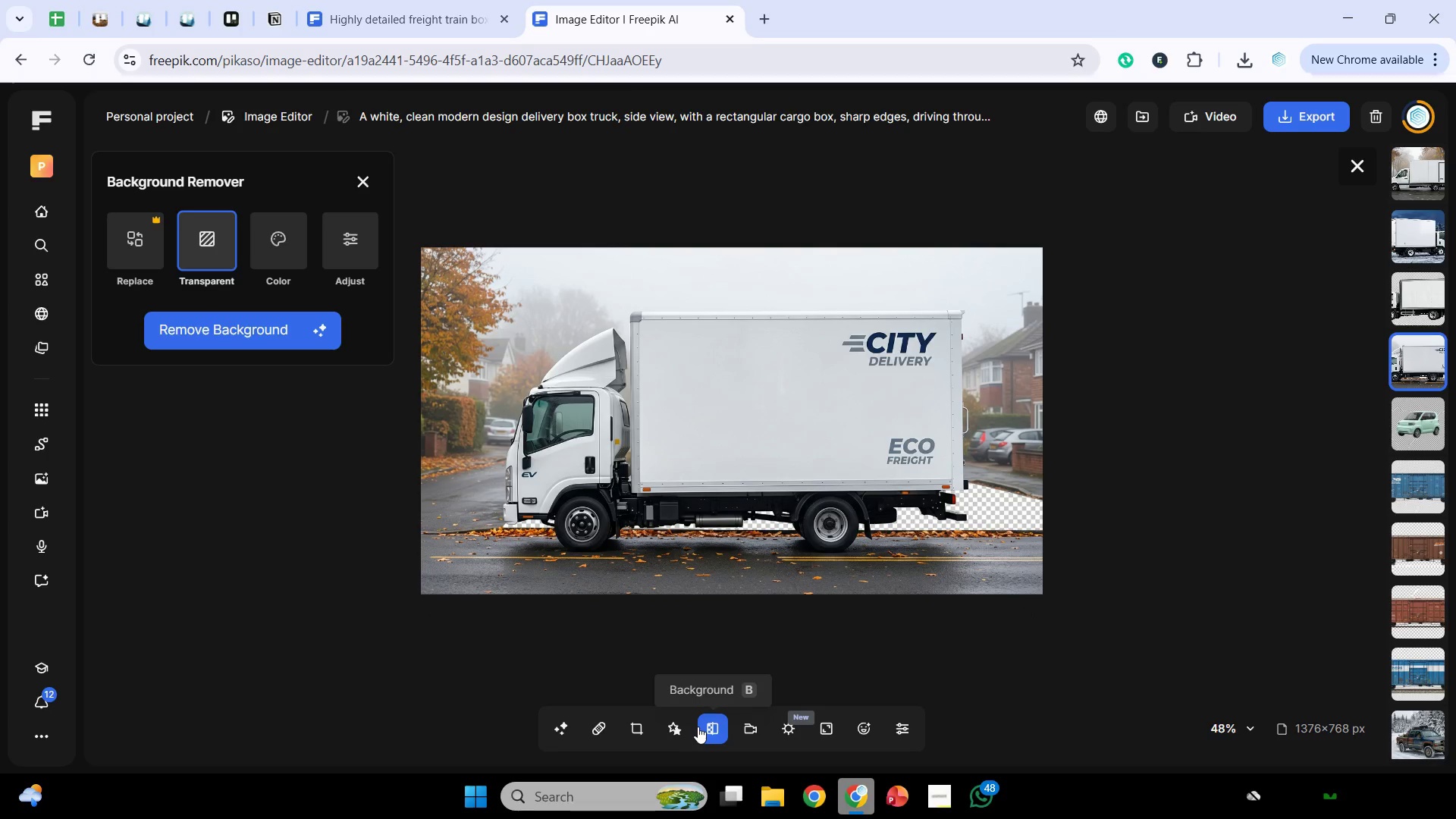 
left_click([290, 346])
 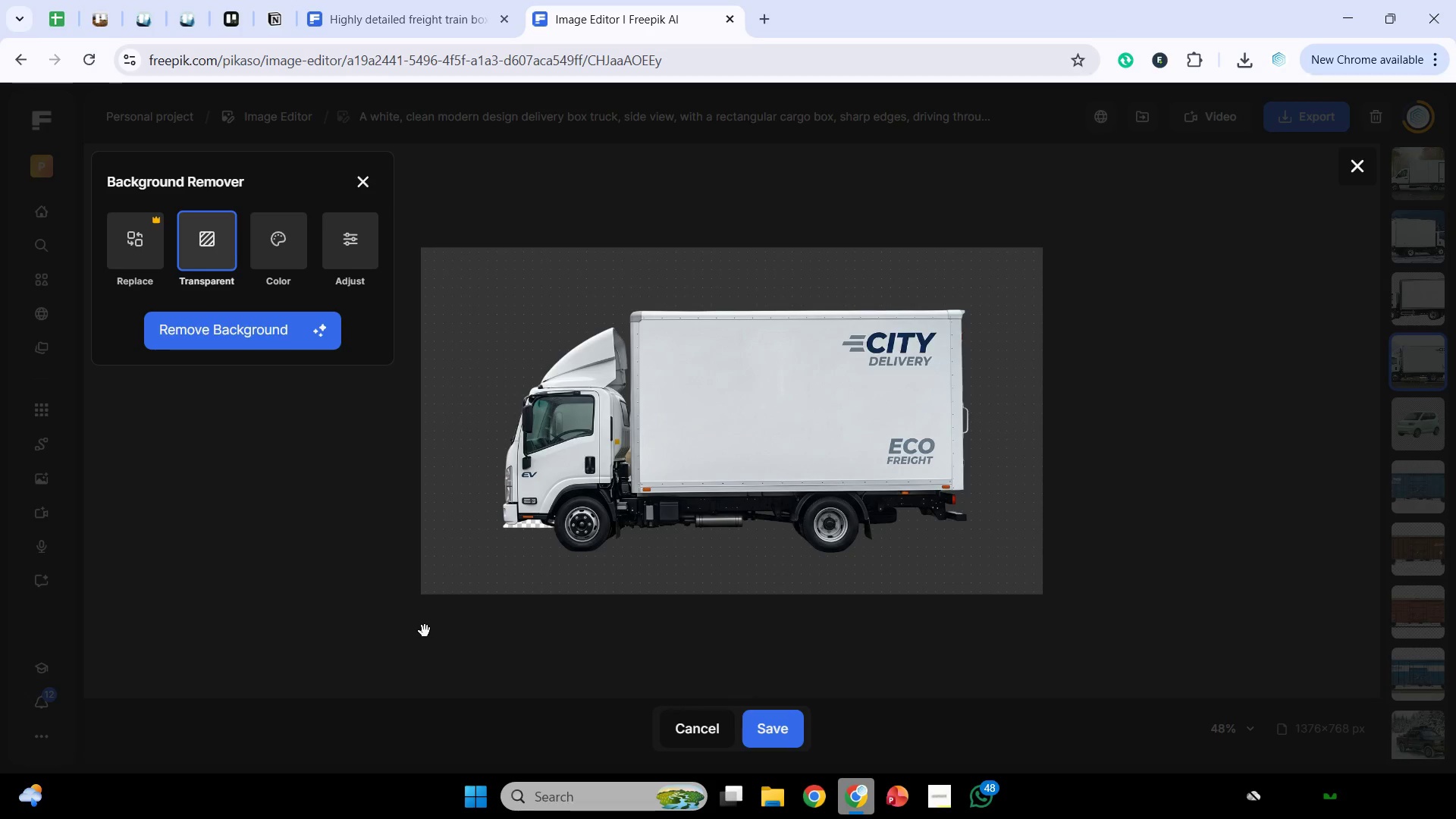 
wait(17.69)
 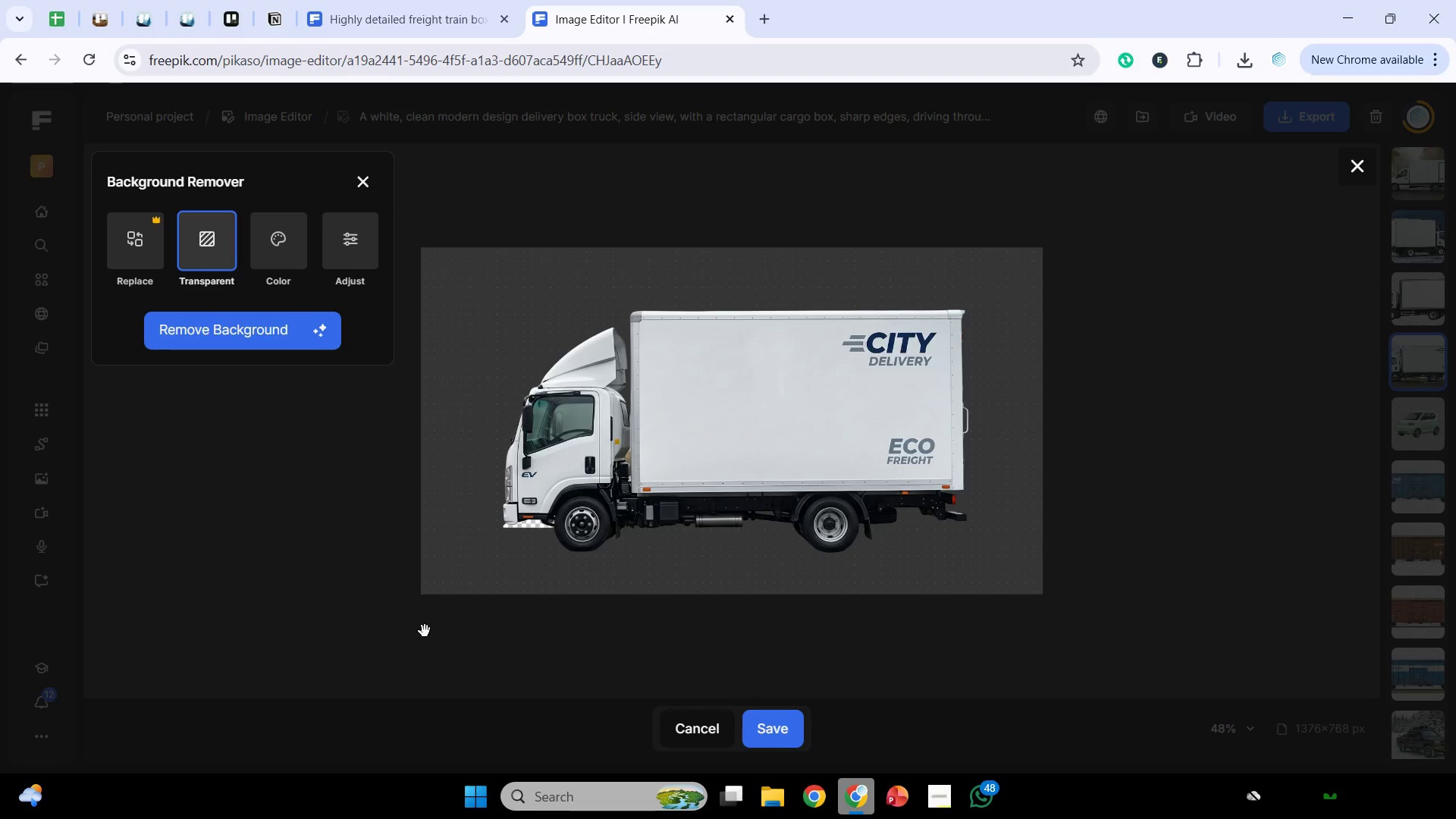 
left_click([781, 742])
 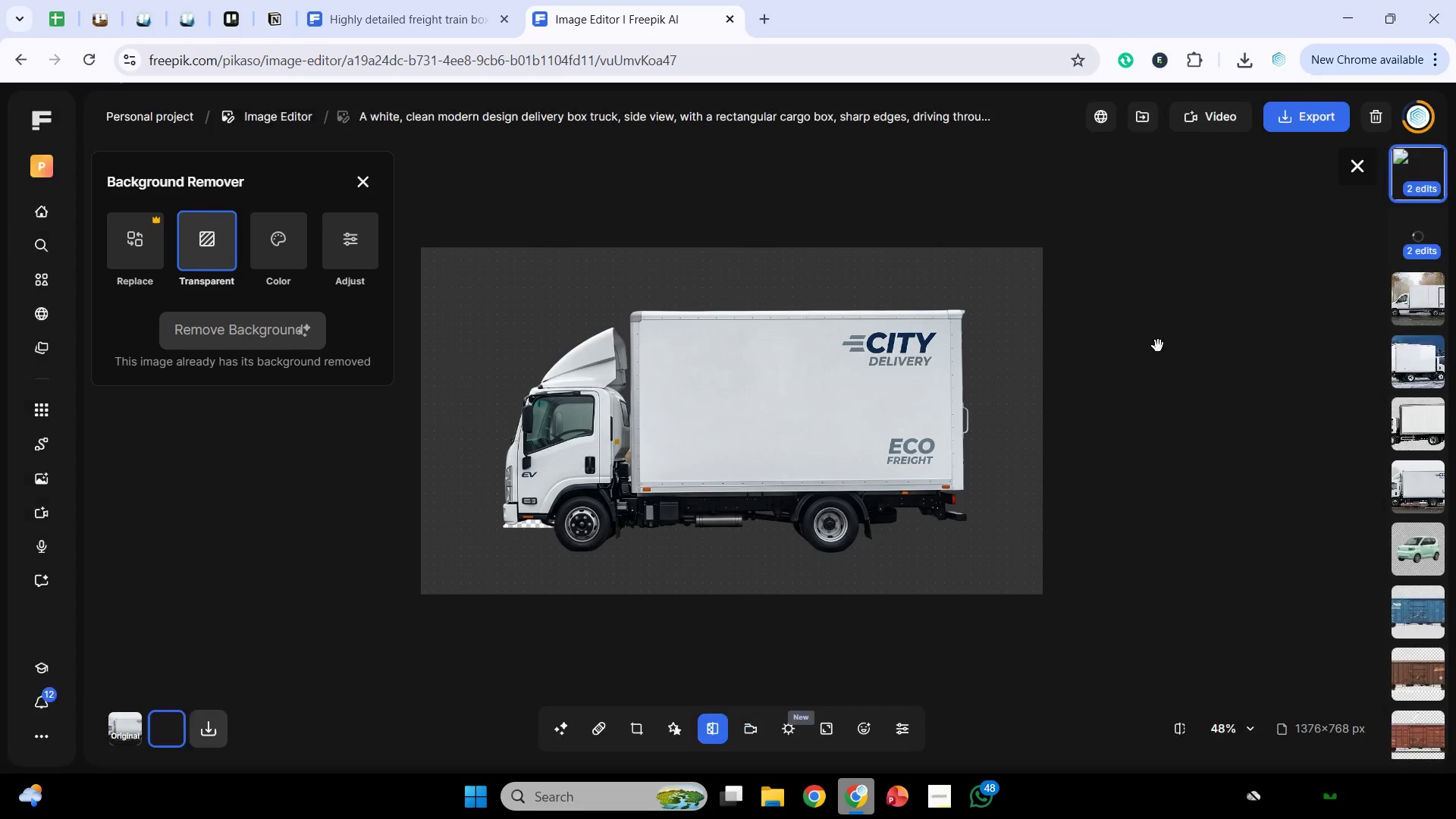 
left_click([1298, 130])
 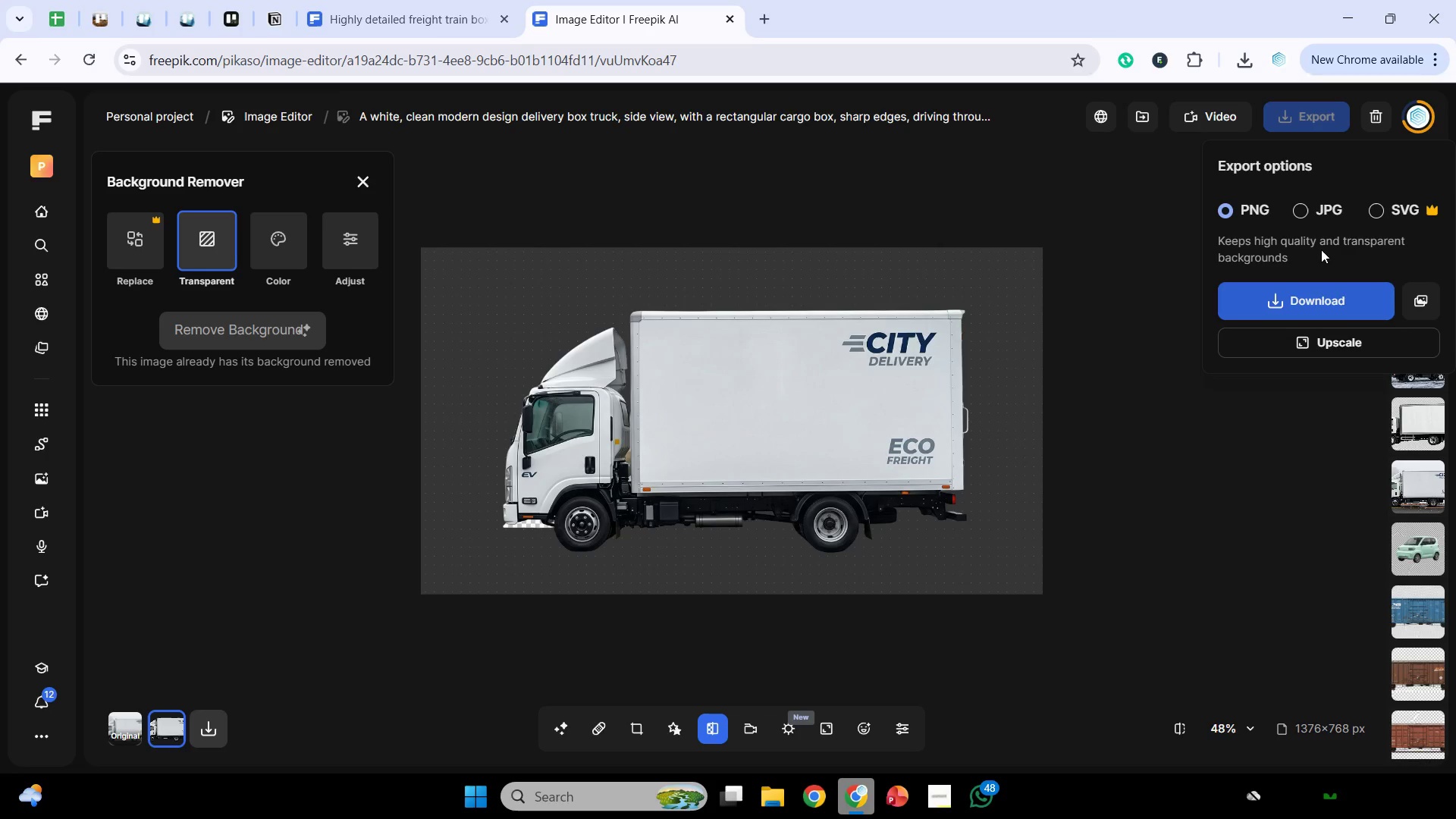 
left_click([1314, 303])
 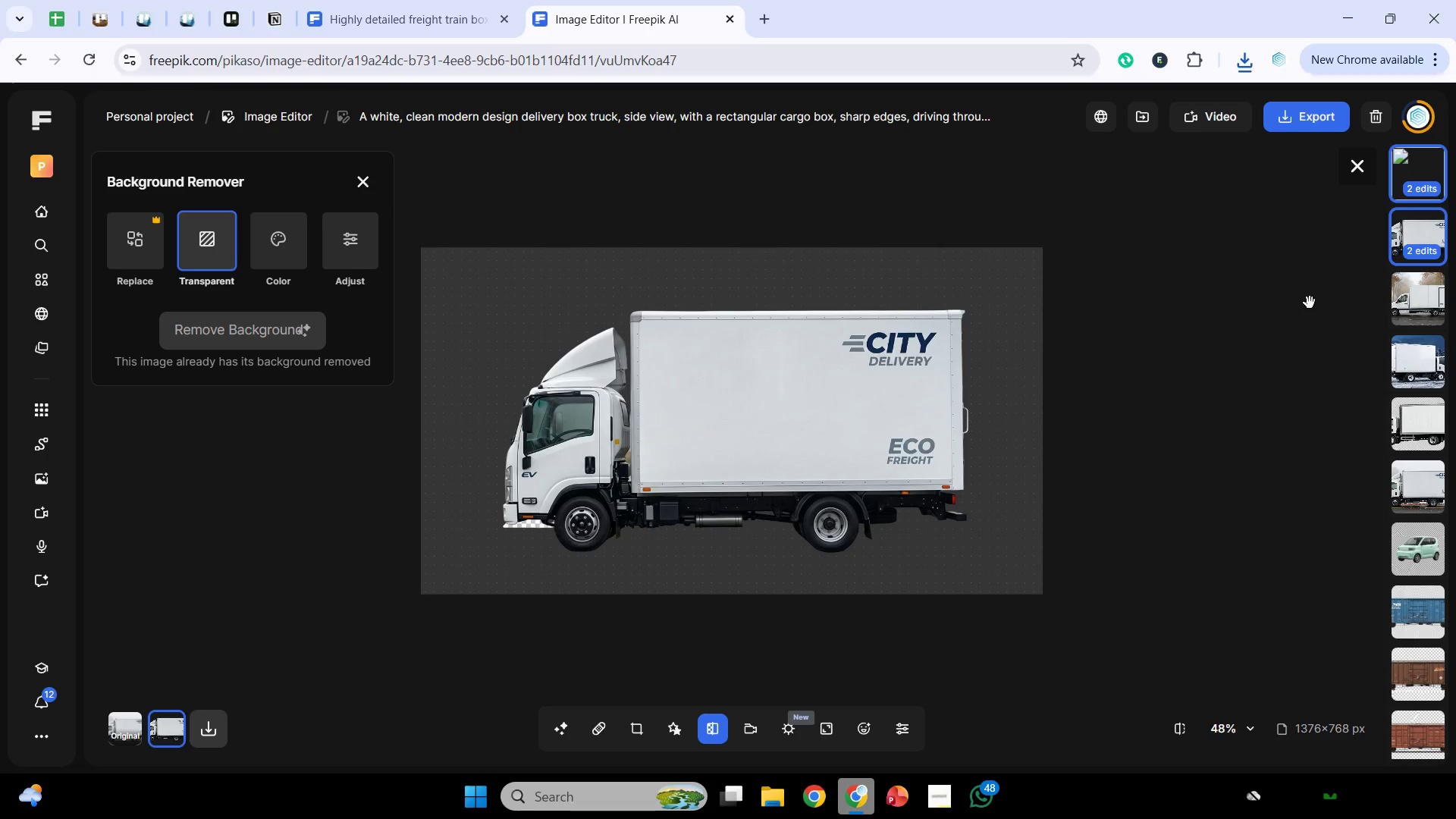 
wait(20.92)
 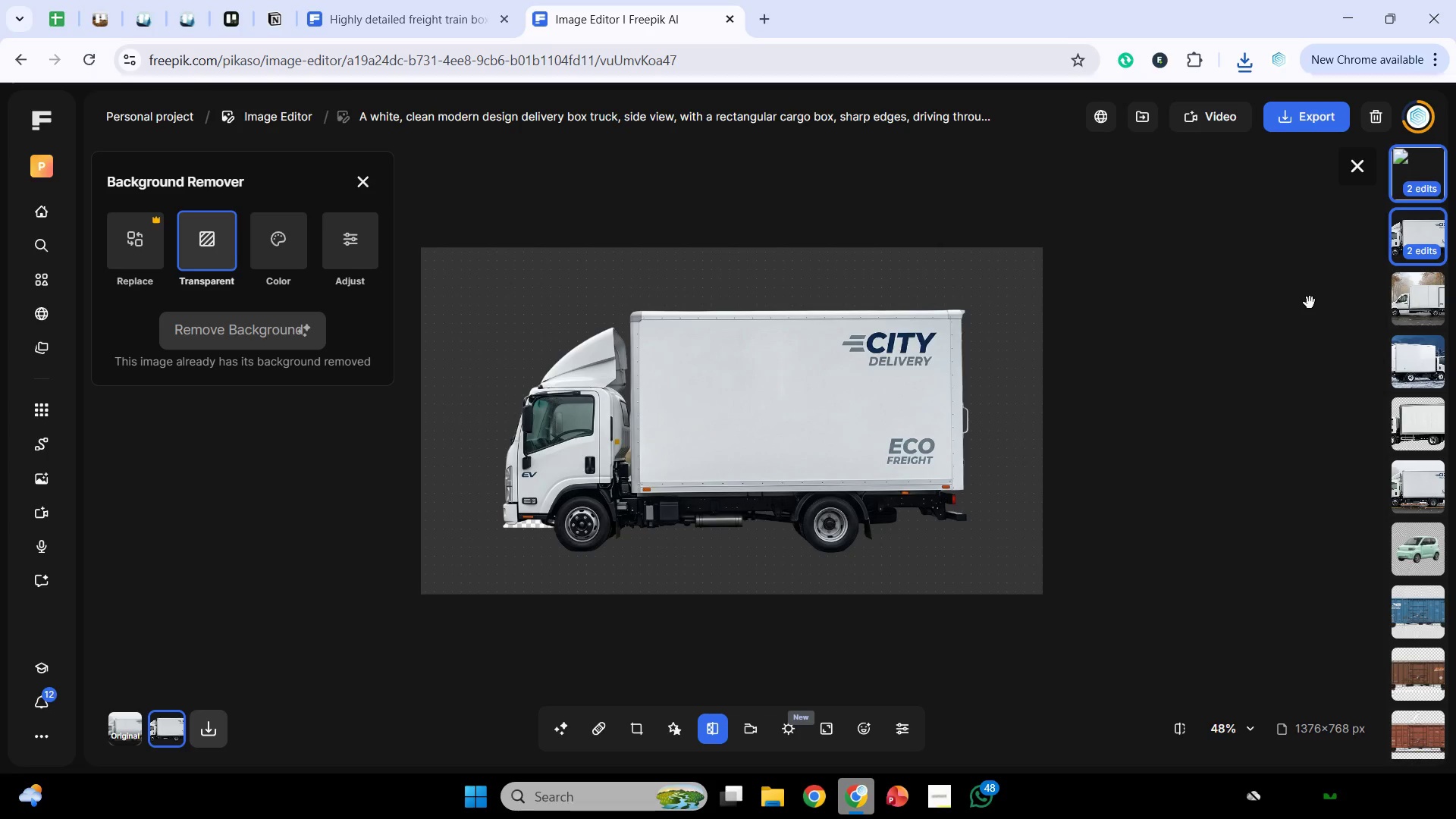 
left_click([897, 795])
 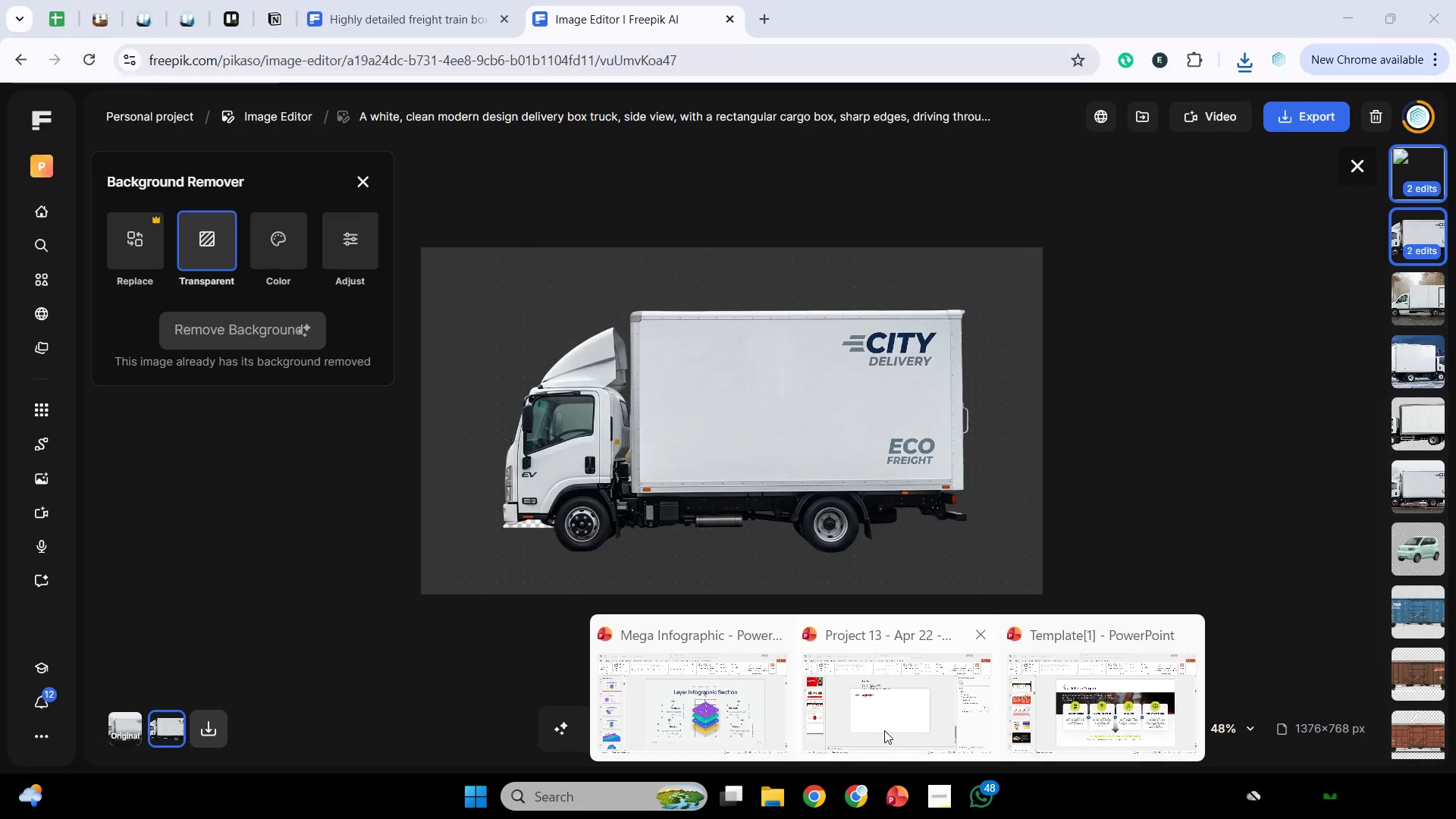 
left_click([884, 730])
 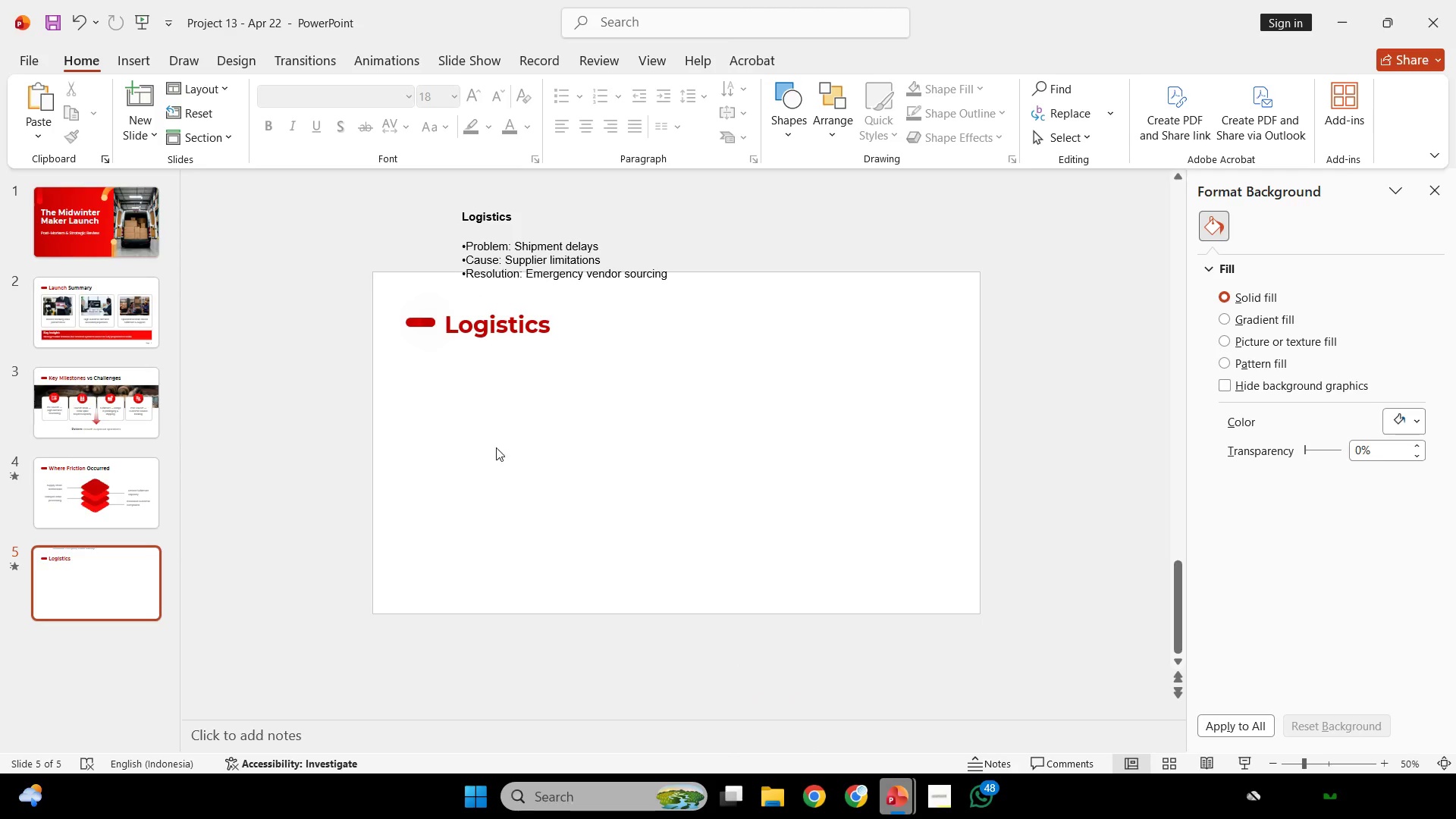 
left_click([513, 478])
 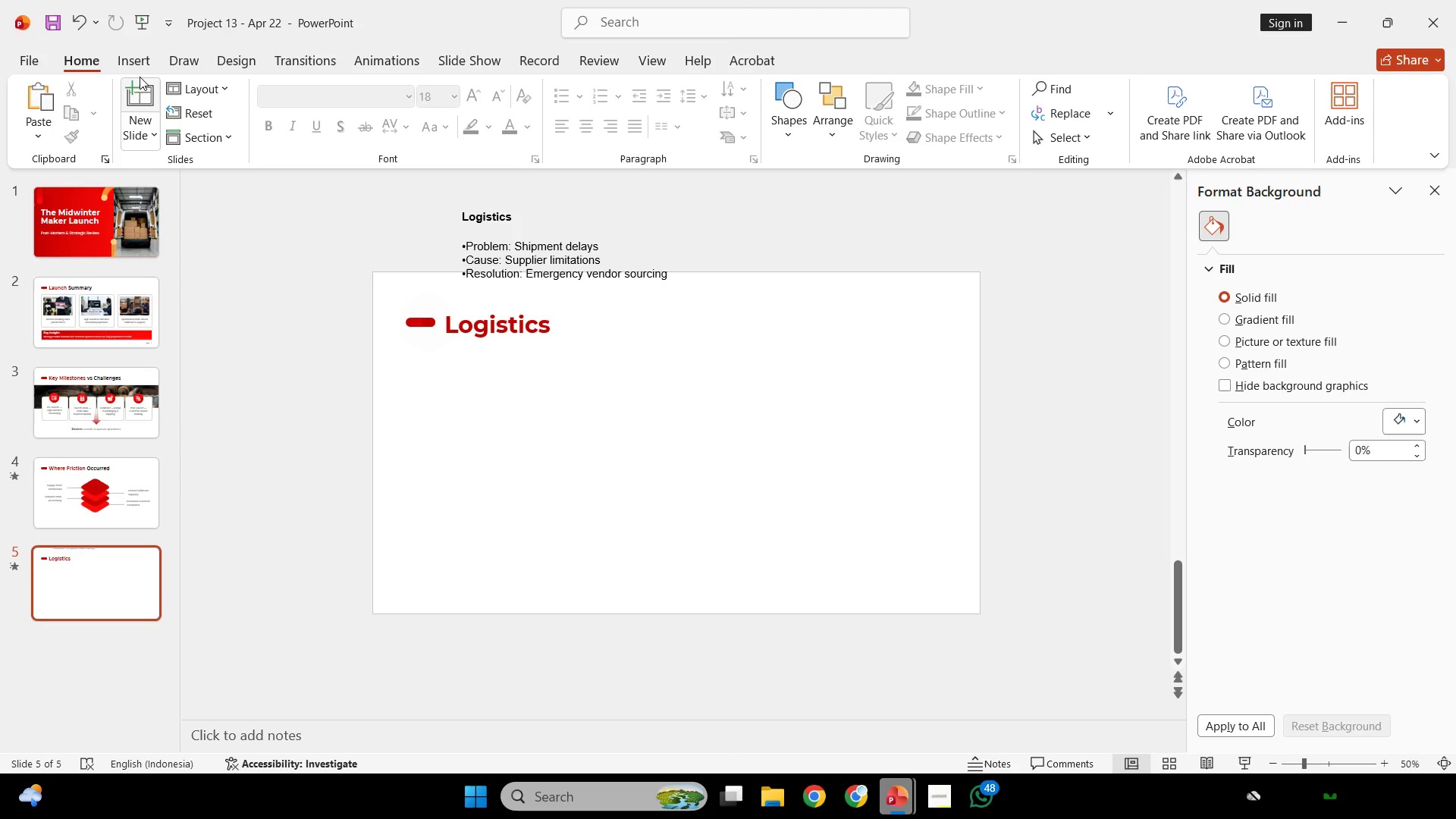 
left_click([137, 66])
 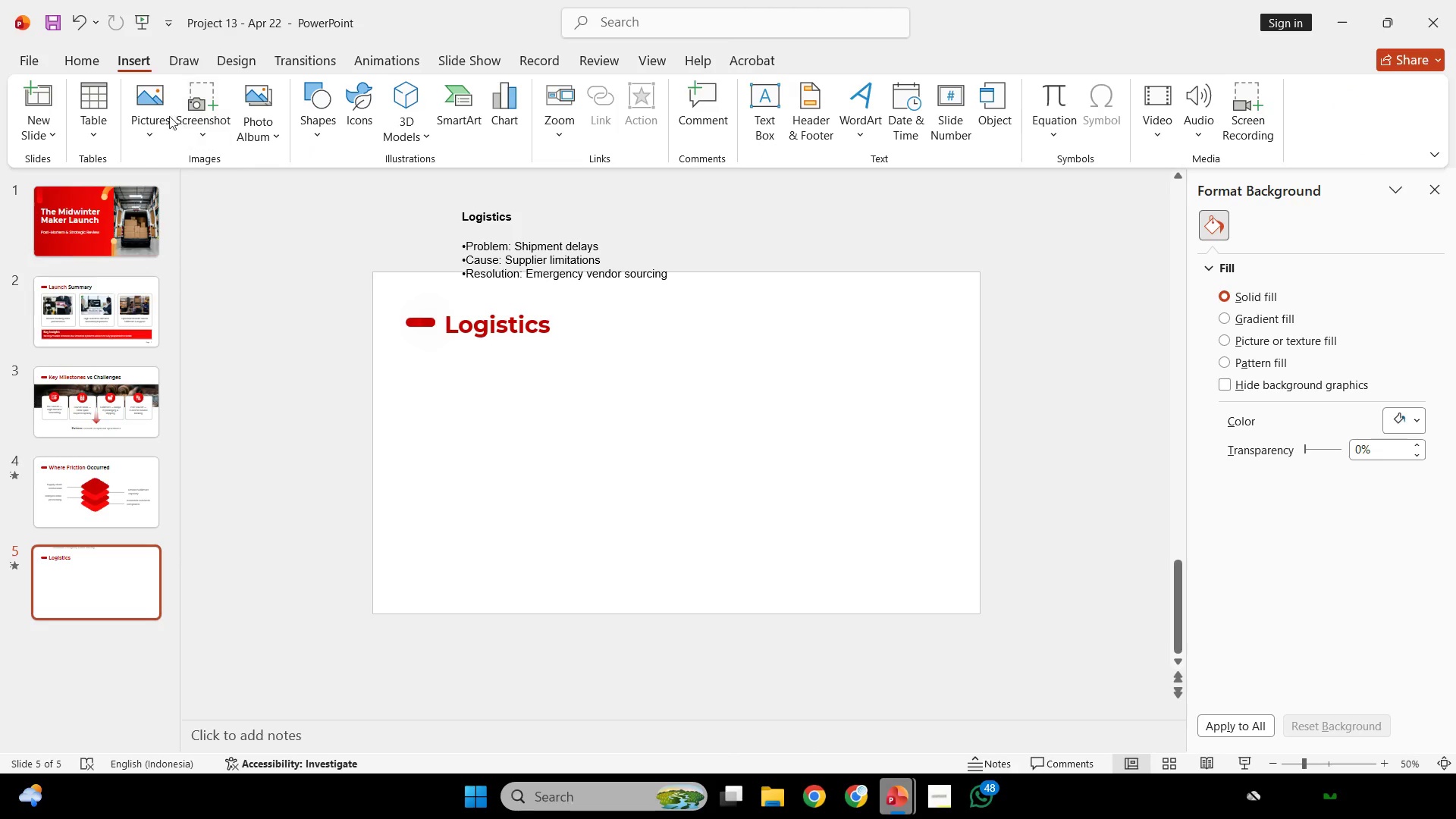 
left_click([159, 110])
 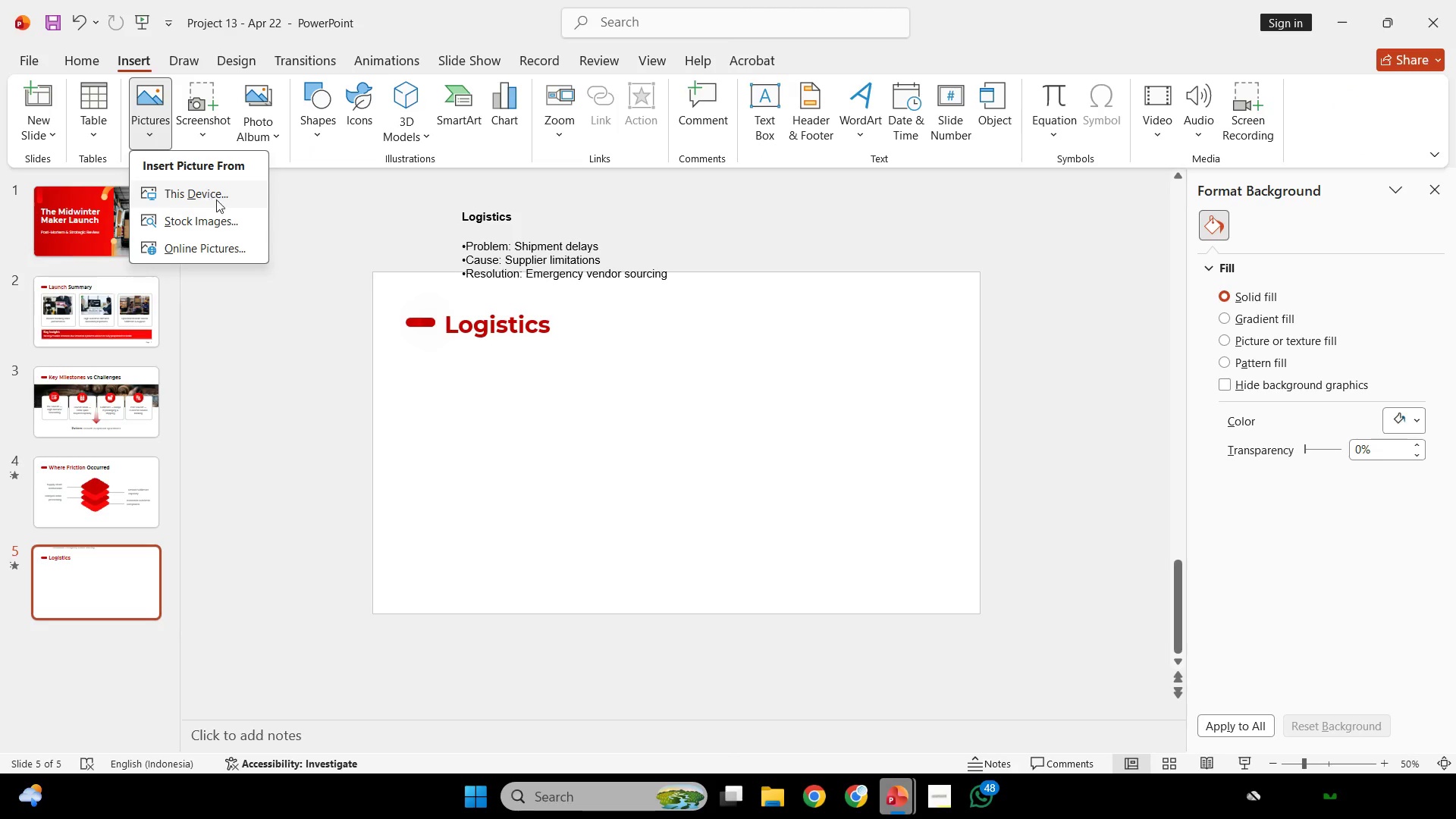 
left_click([218, 199])
 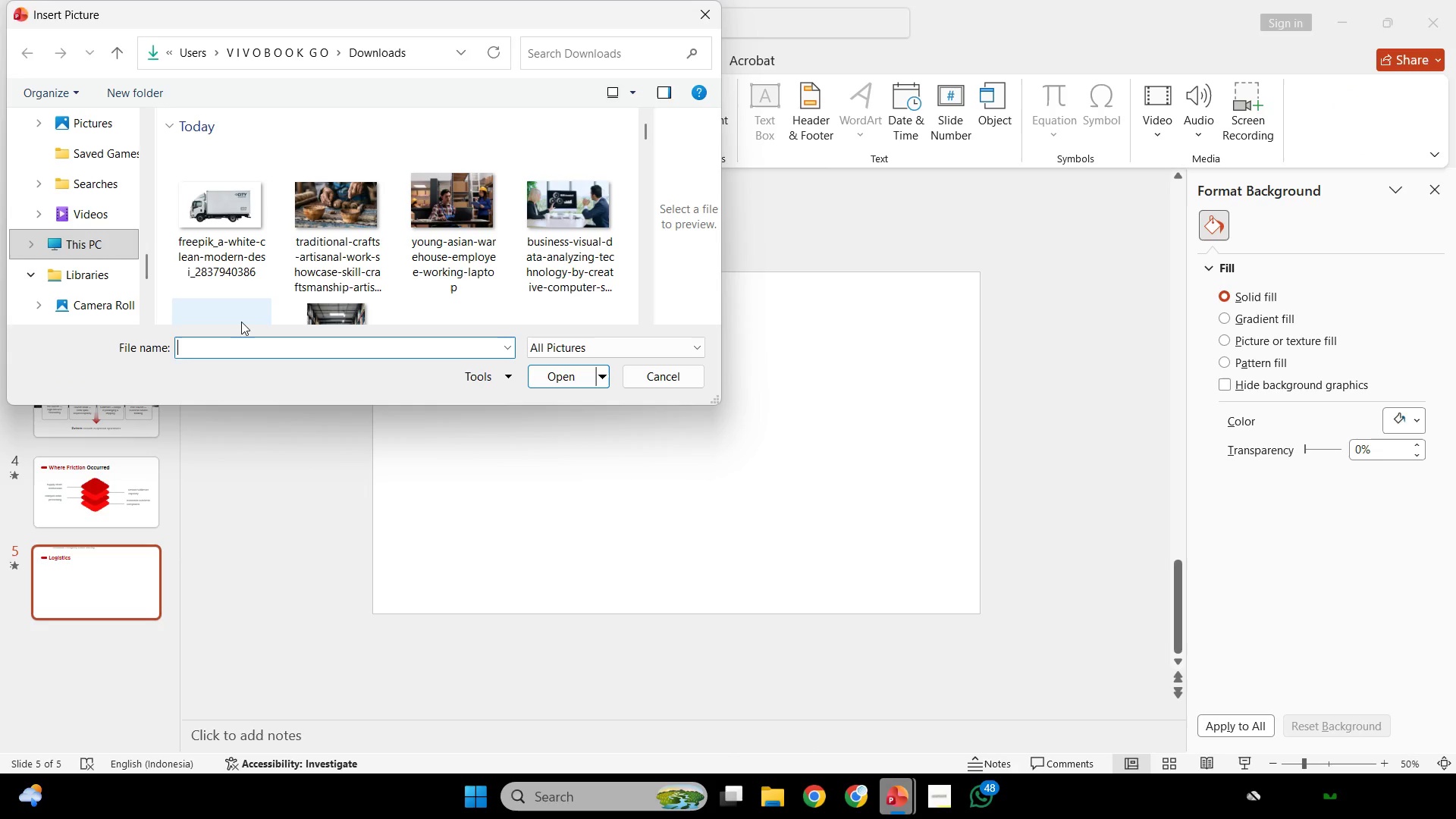 
double_click([238, 219])
 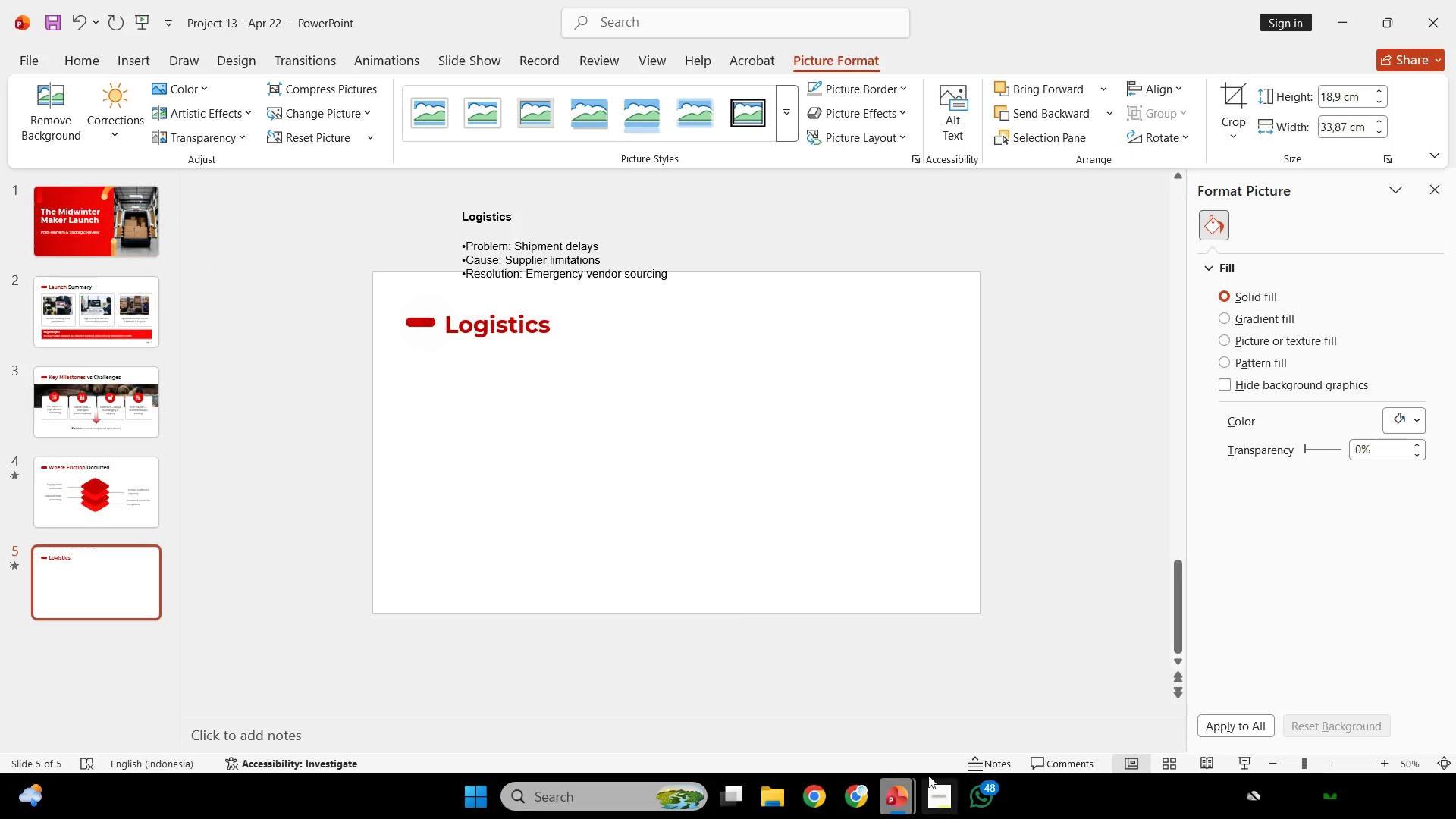 
left_click([934, 779])